 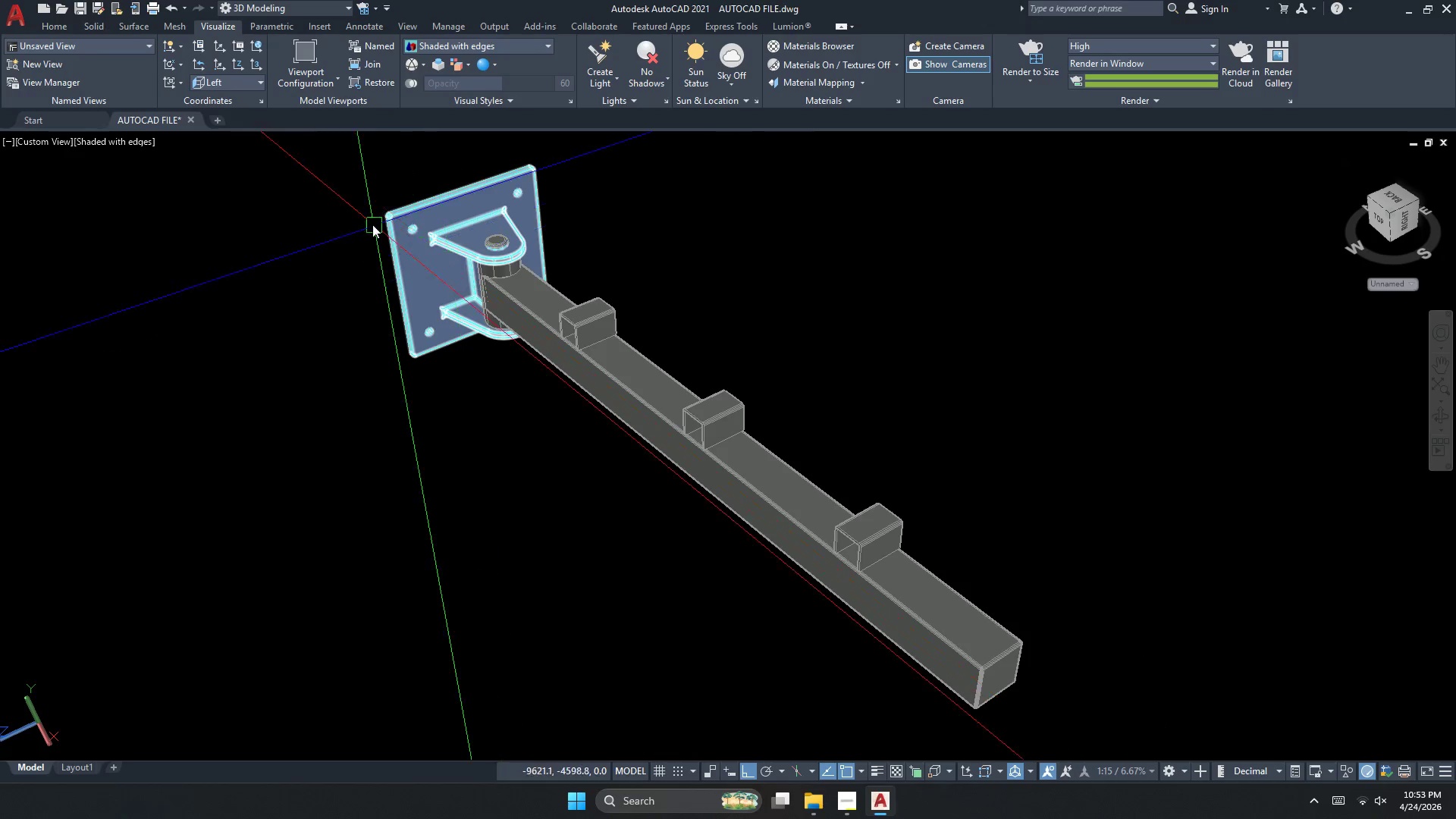 
key(Escape)
 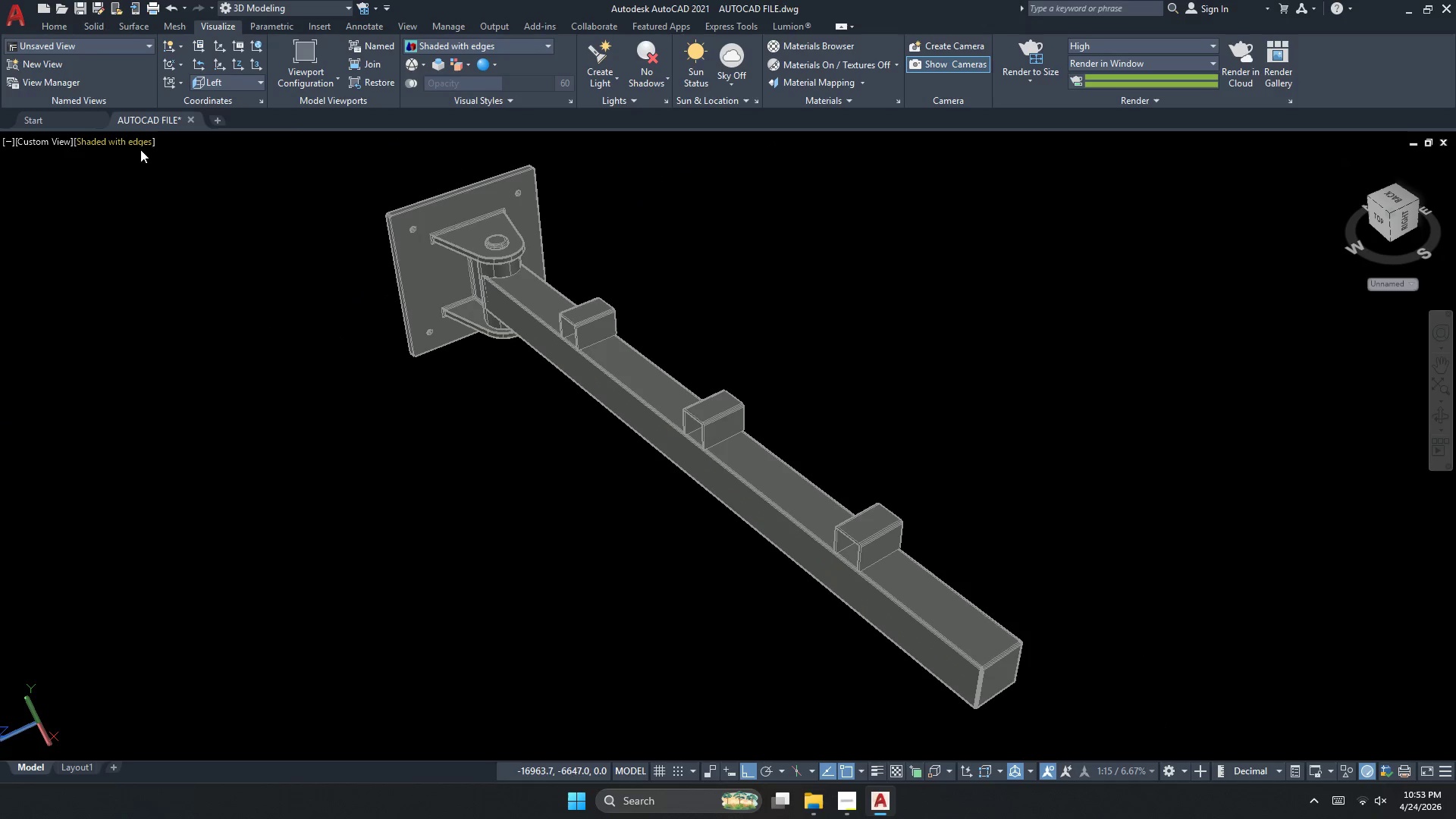 
left_click([127, 144])
 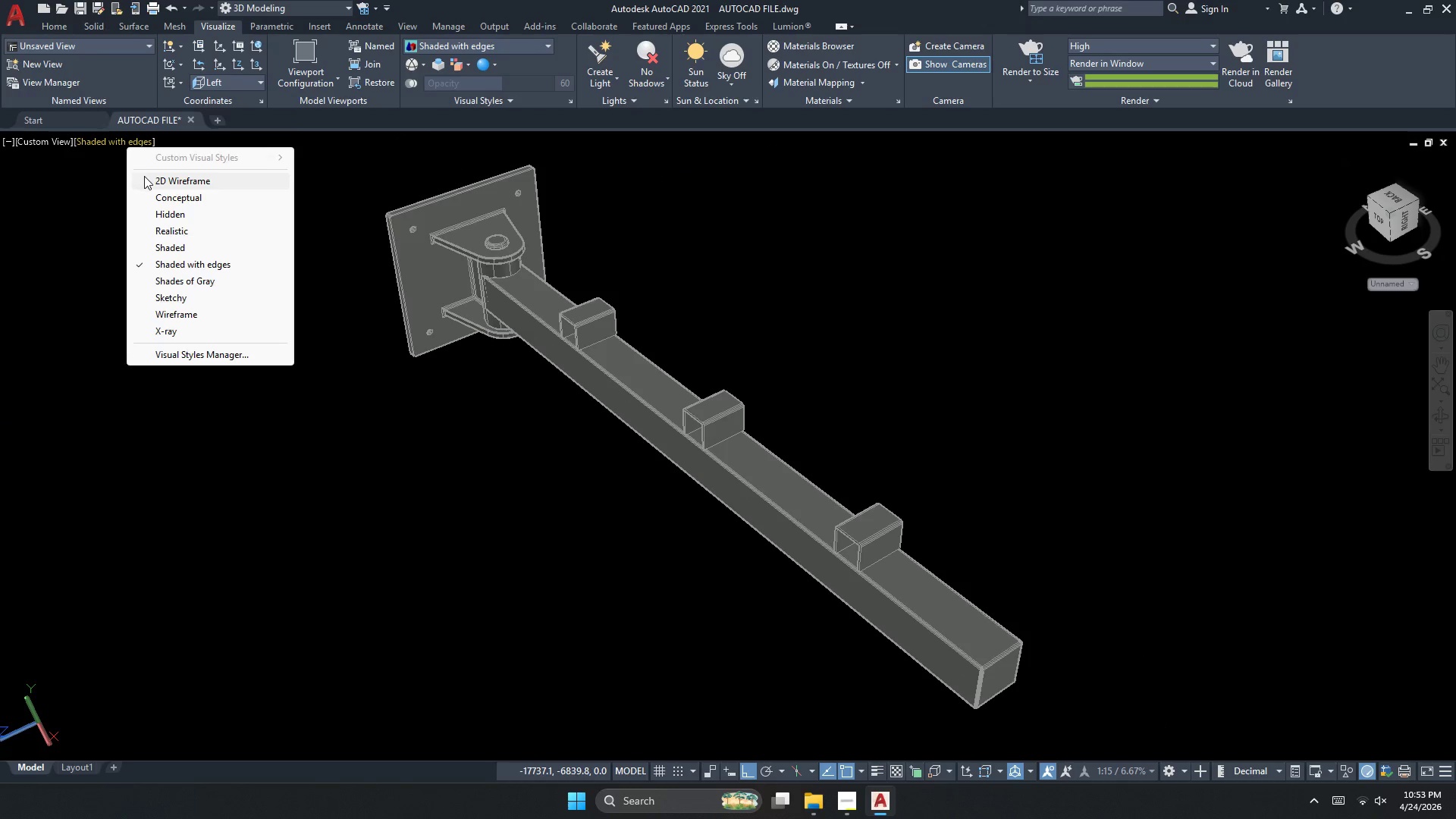 
left_click([144, 176])
 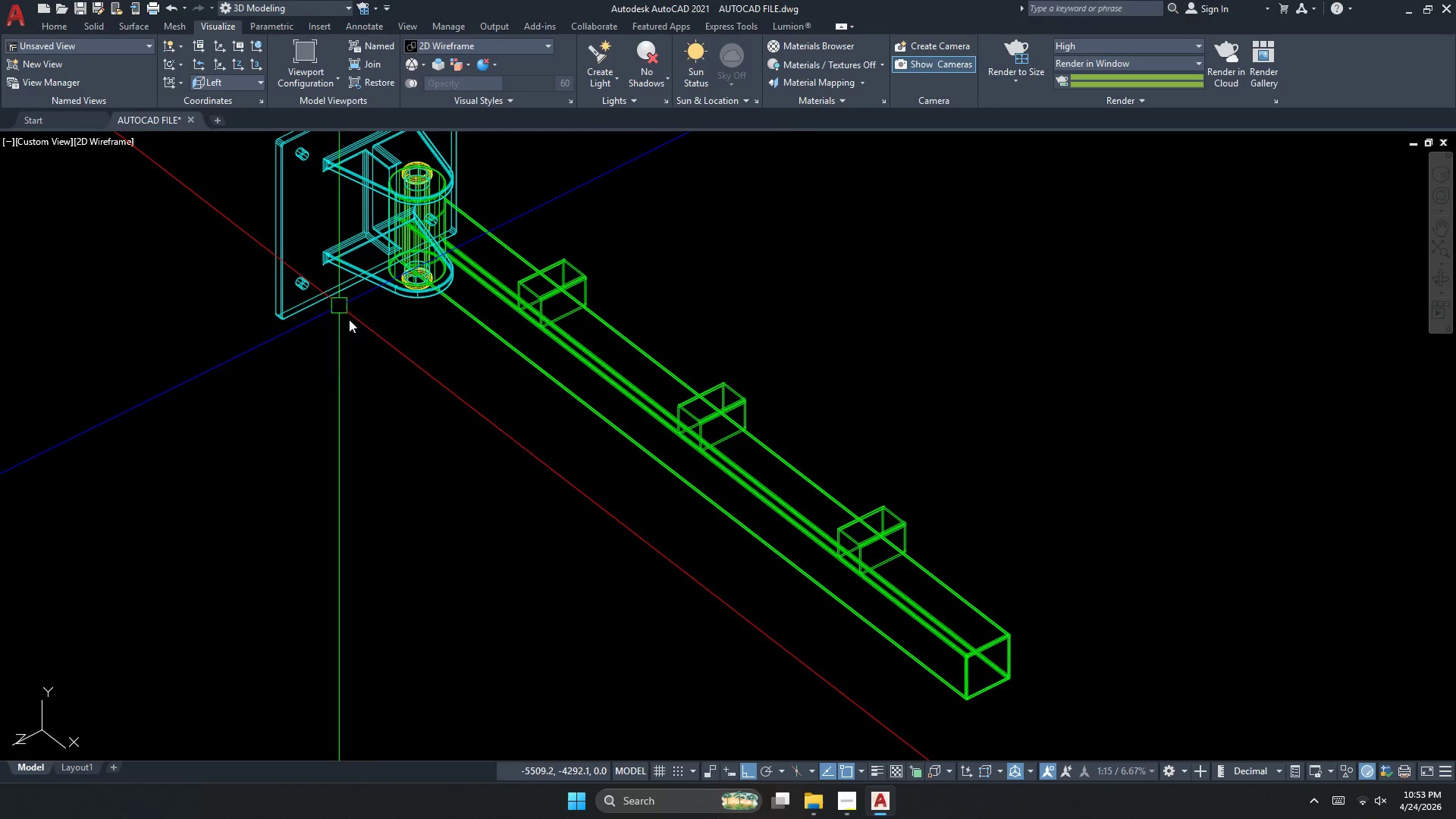 
key(Escape)
 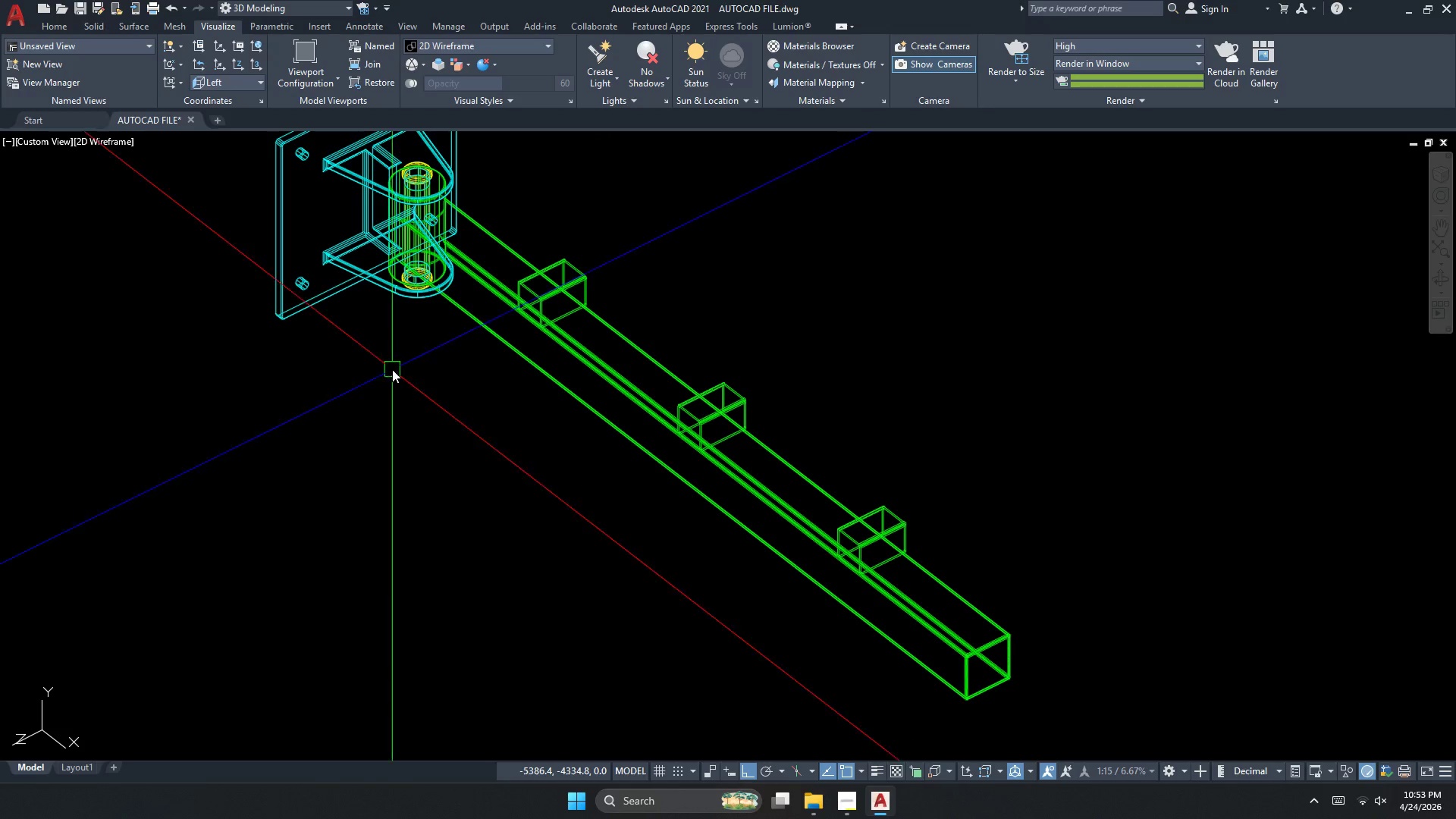 
double_click([392, 369])
 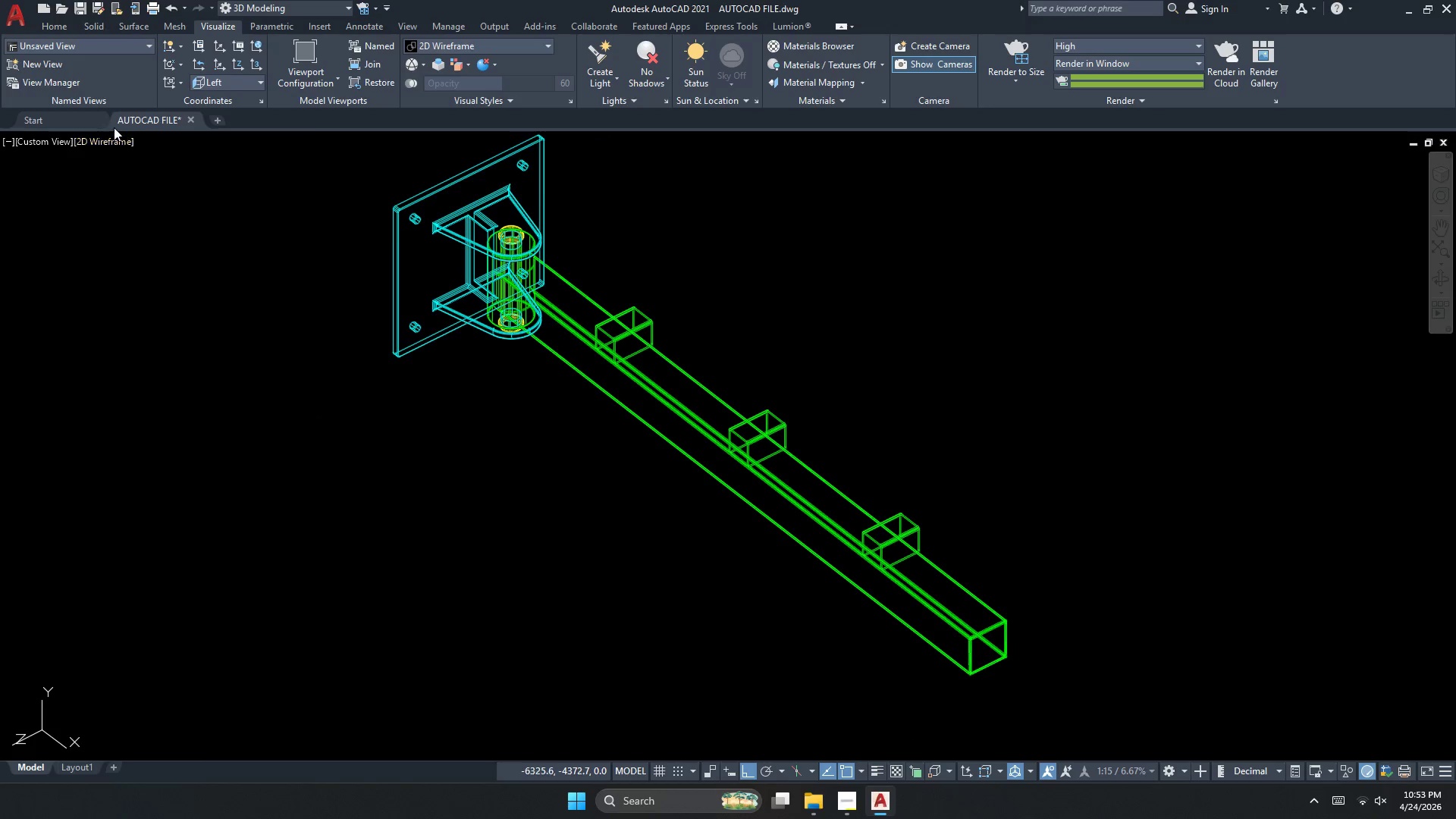 
double_click([109, 139])
 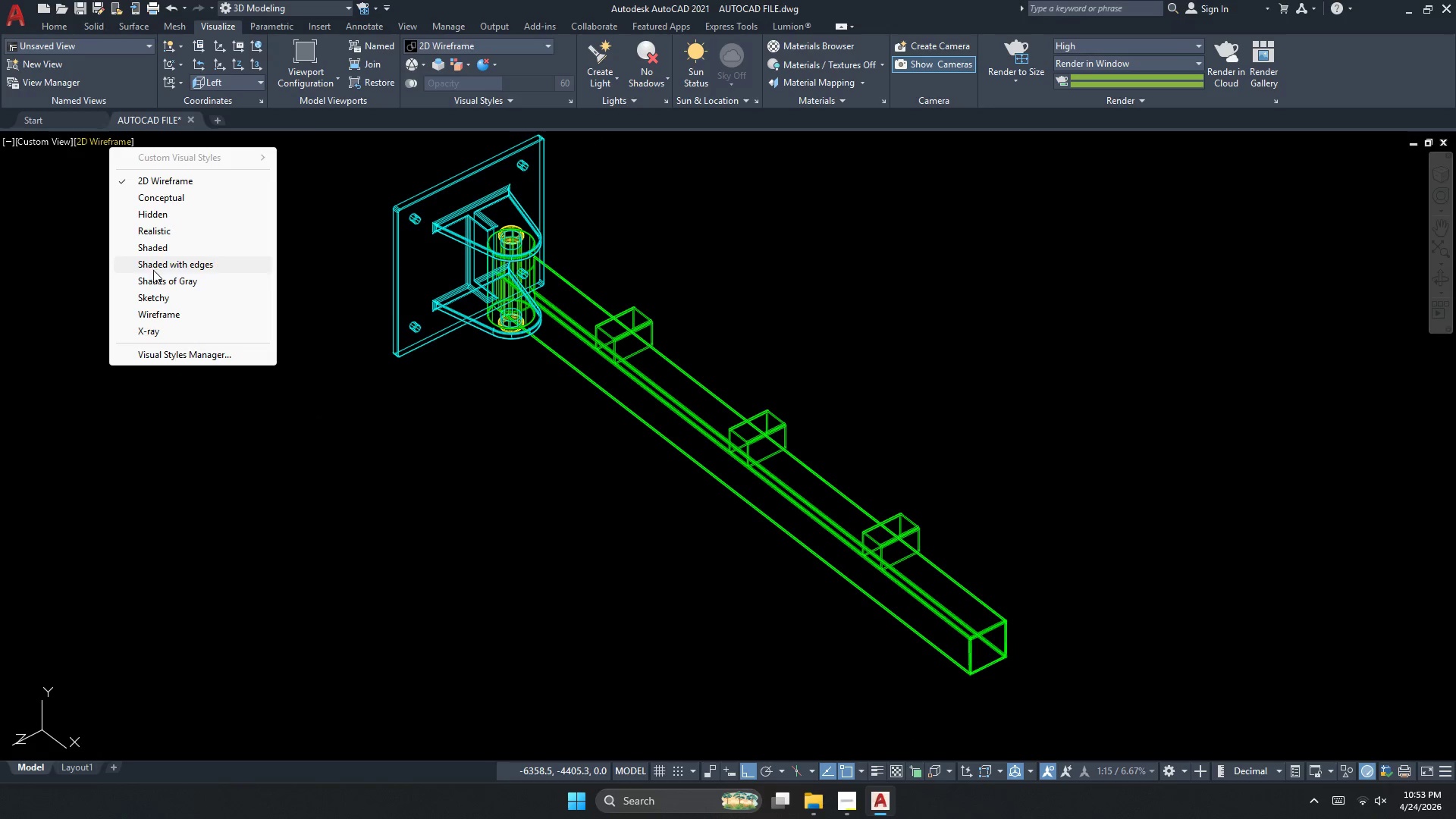 
left_click([158, 281])
 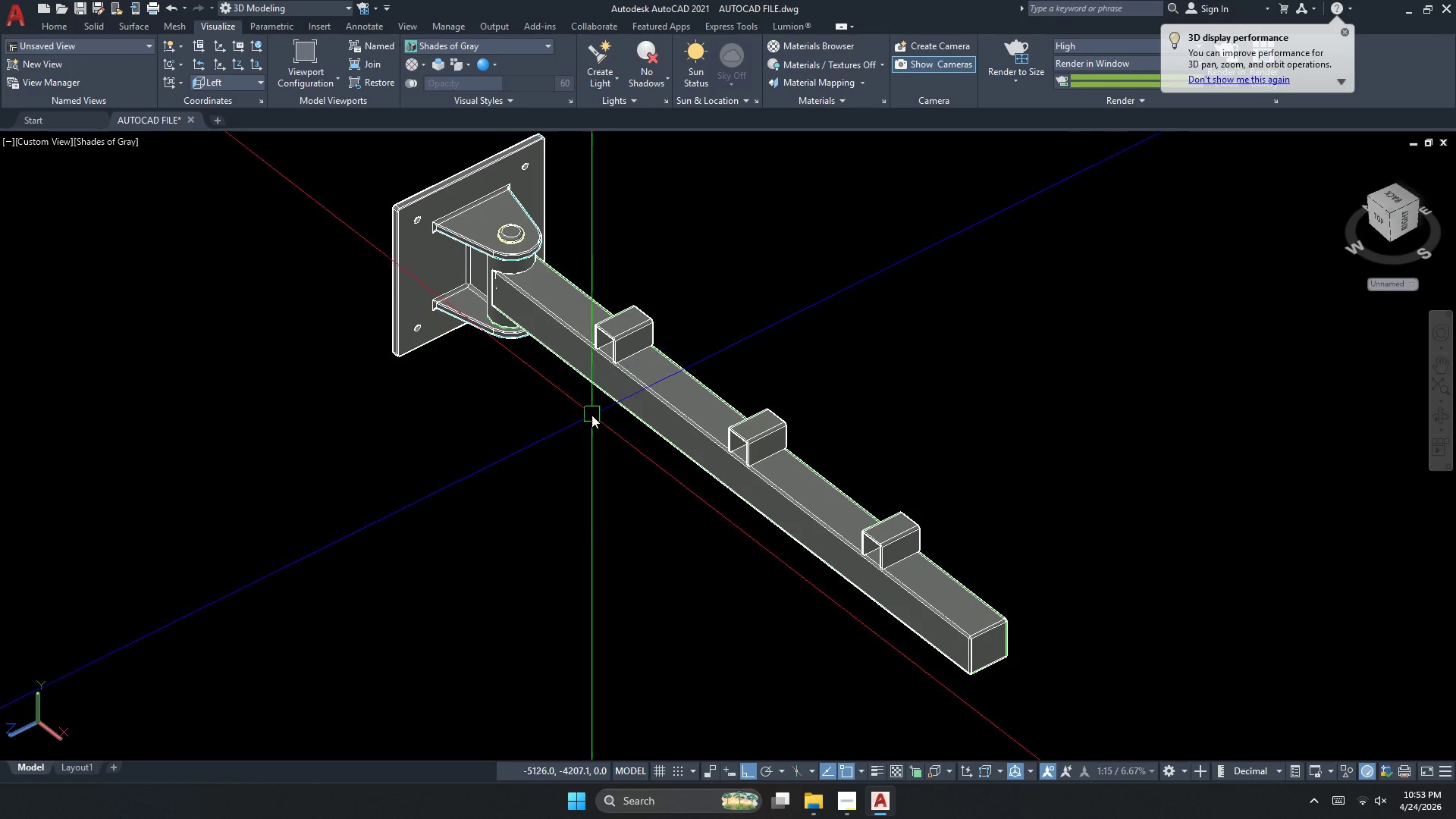 
key(Escape)
type(pers)
key(Escape)
type(()
 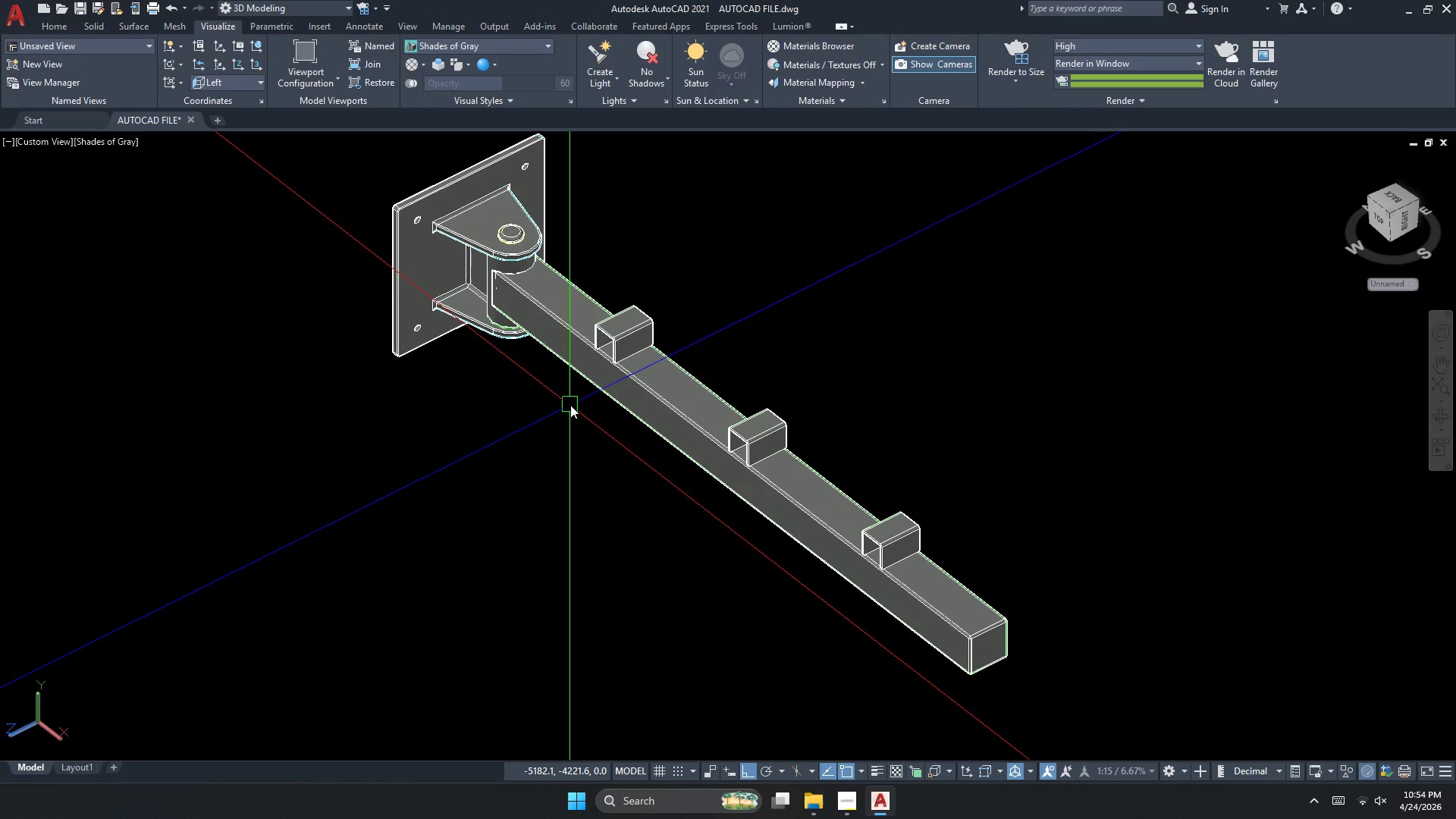 
key(Control+9)
 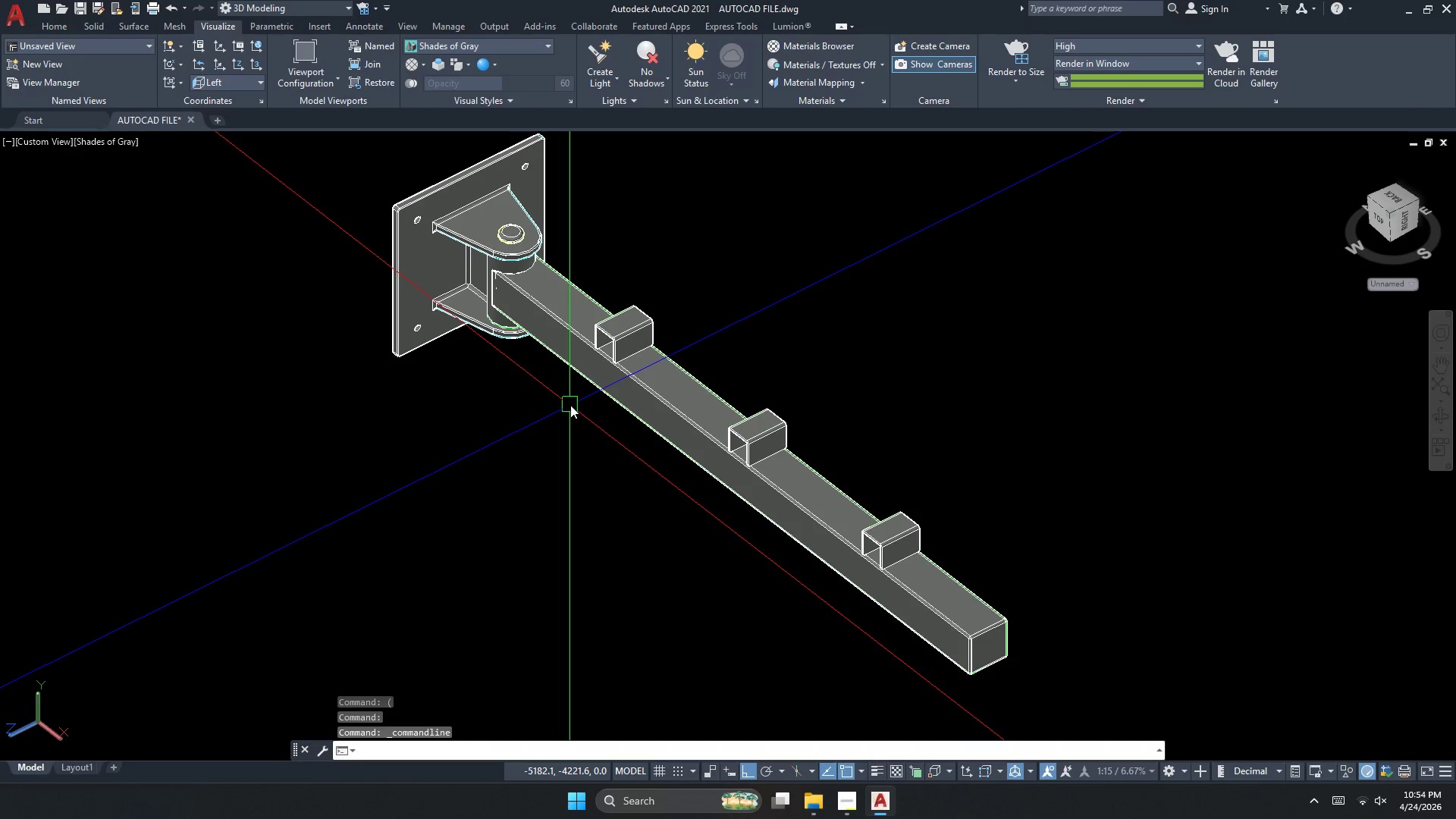 
key(Escape)
type(persp)
 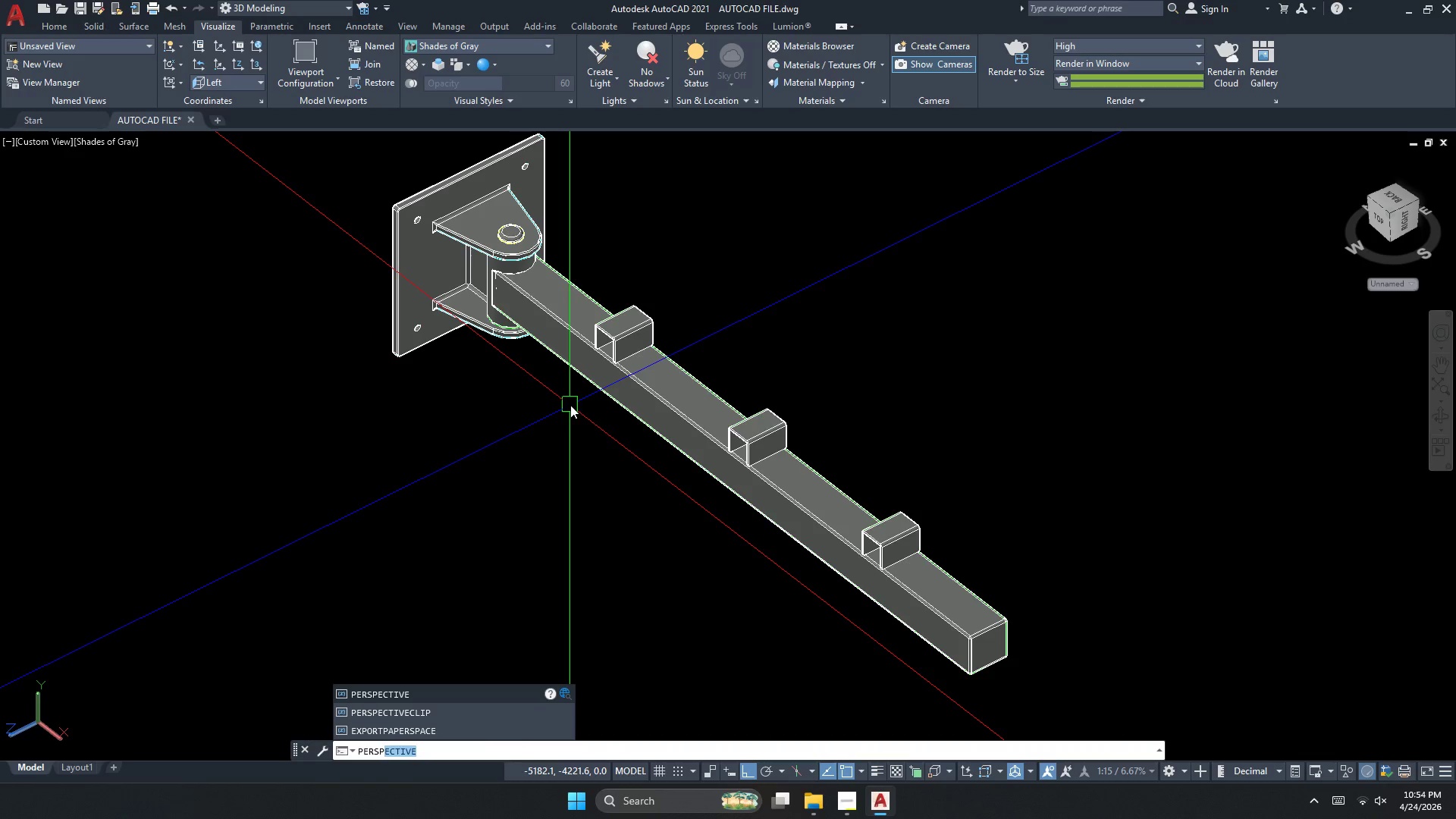 
key(Enter)